 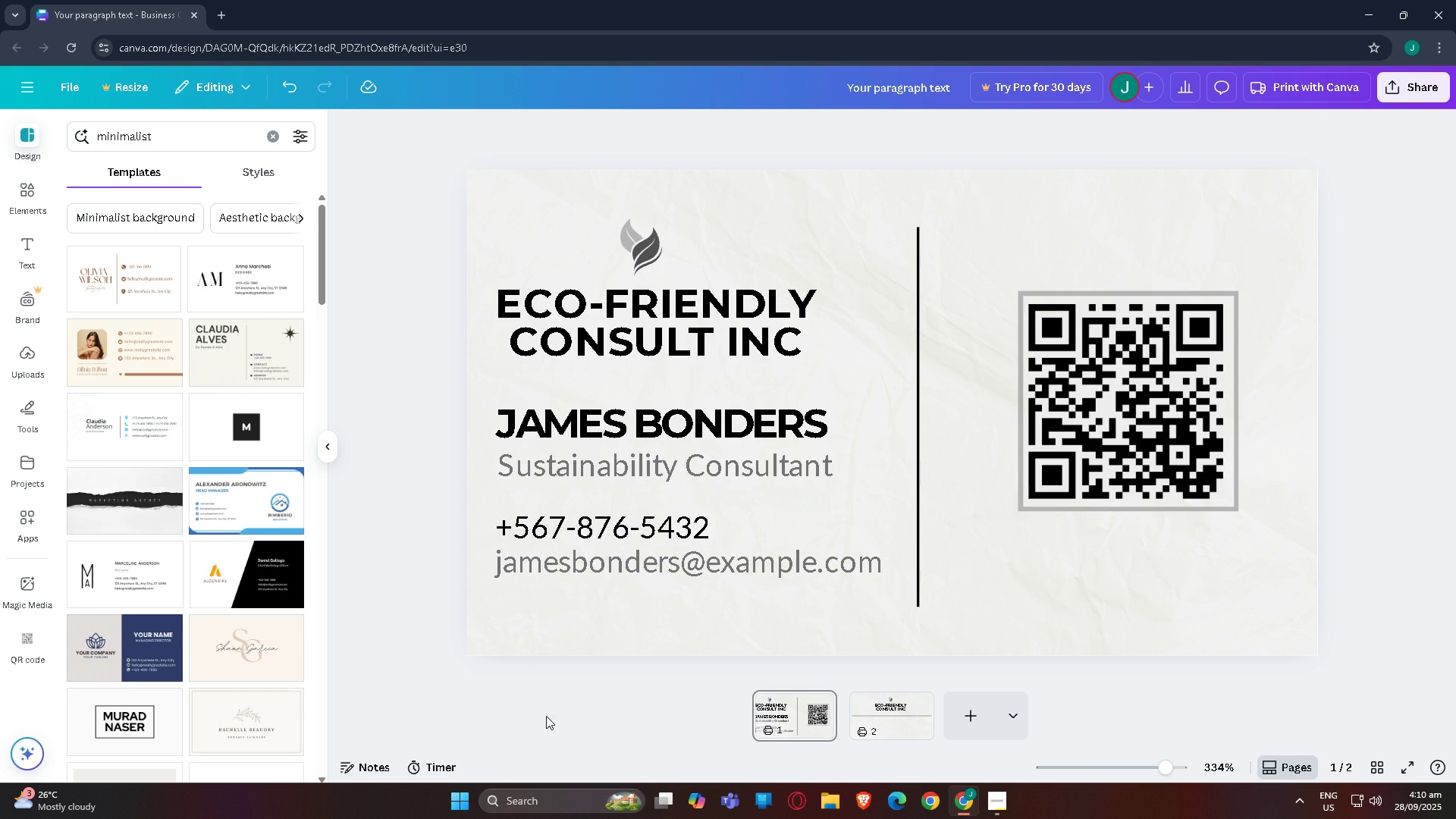 
left_click([598, 704])
 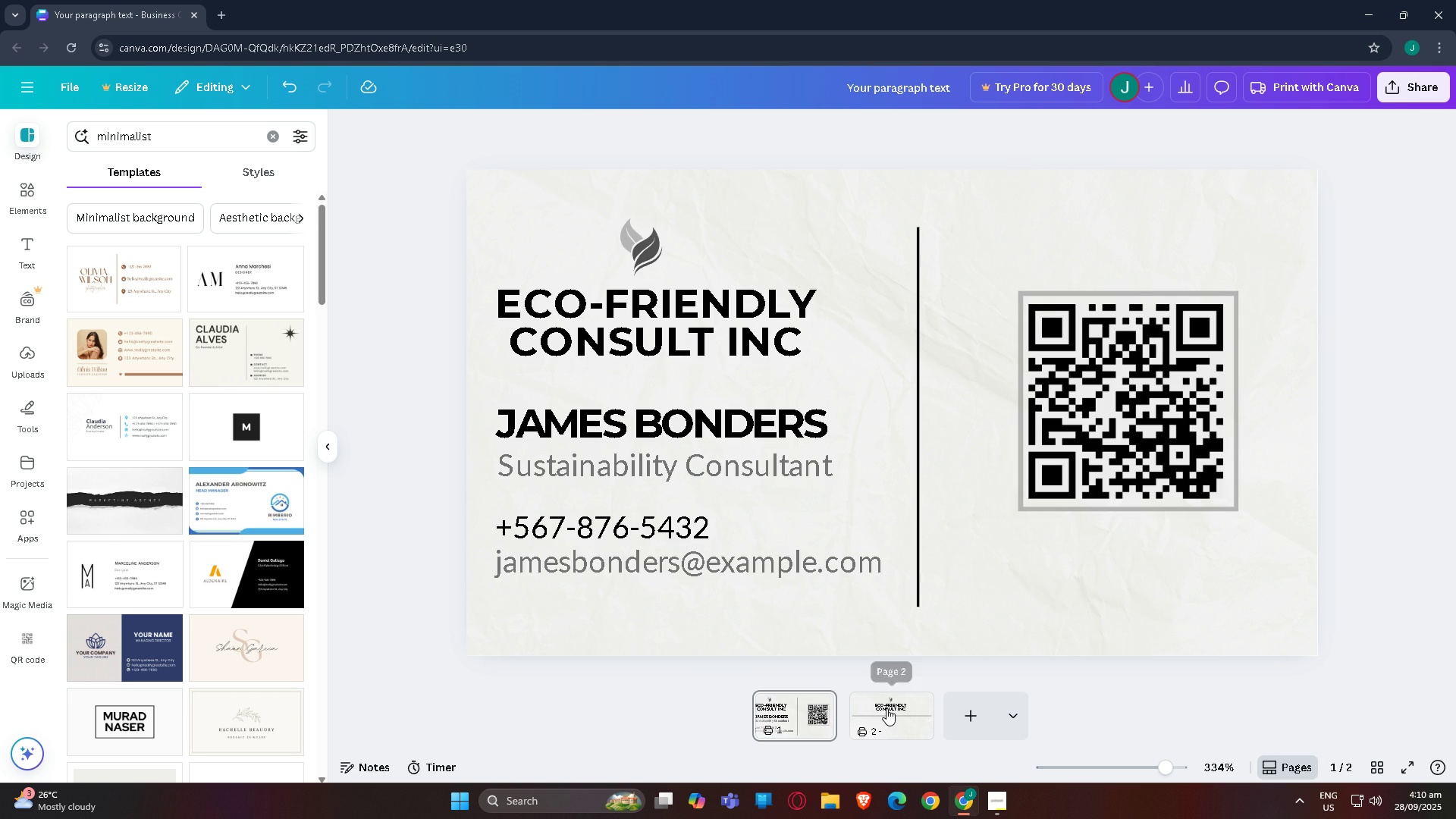 
left_click([886, 708])
 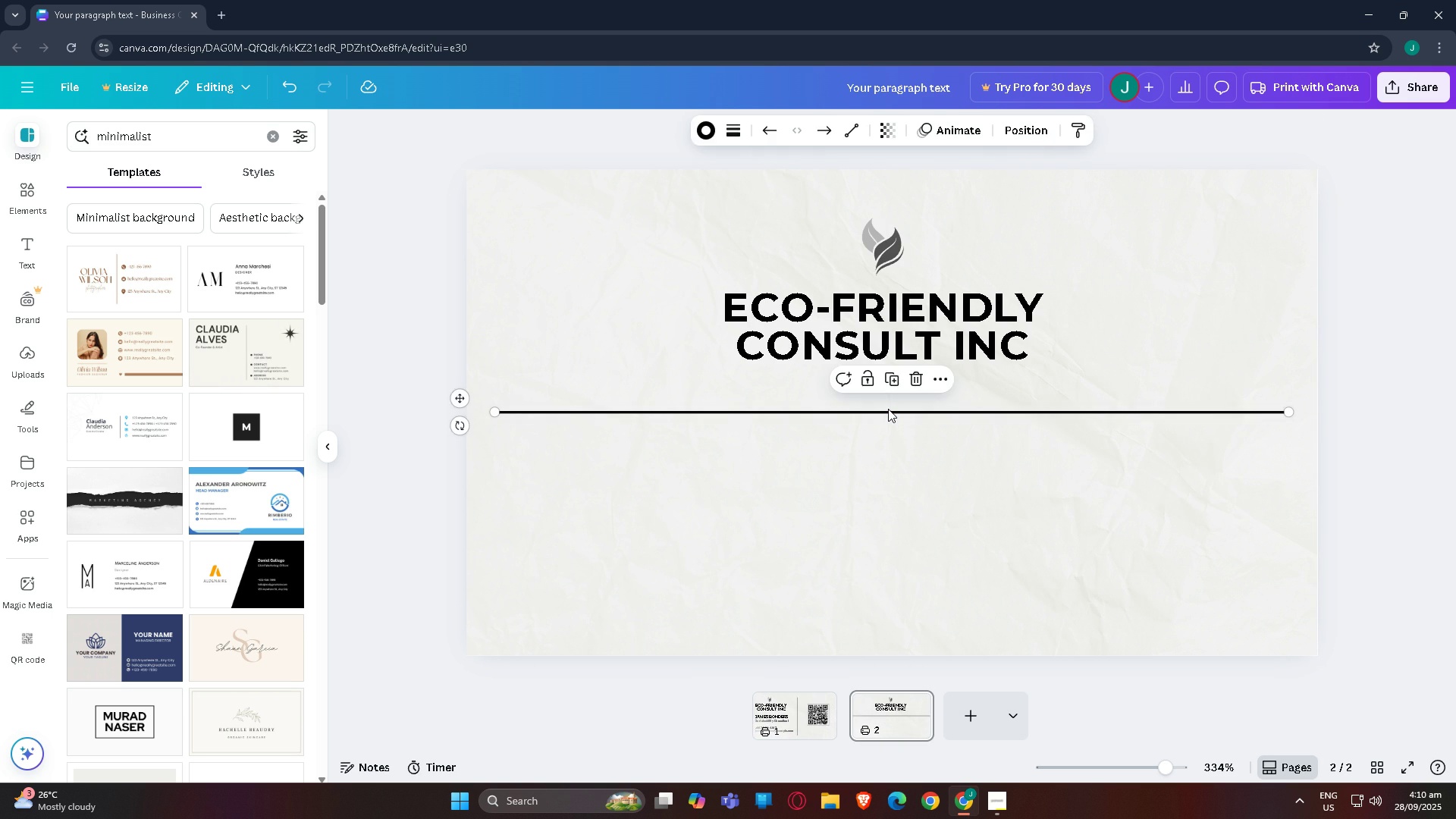 
left_click([888, 409])
 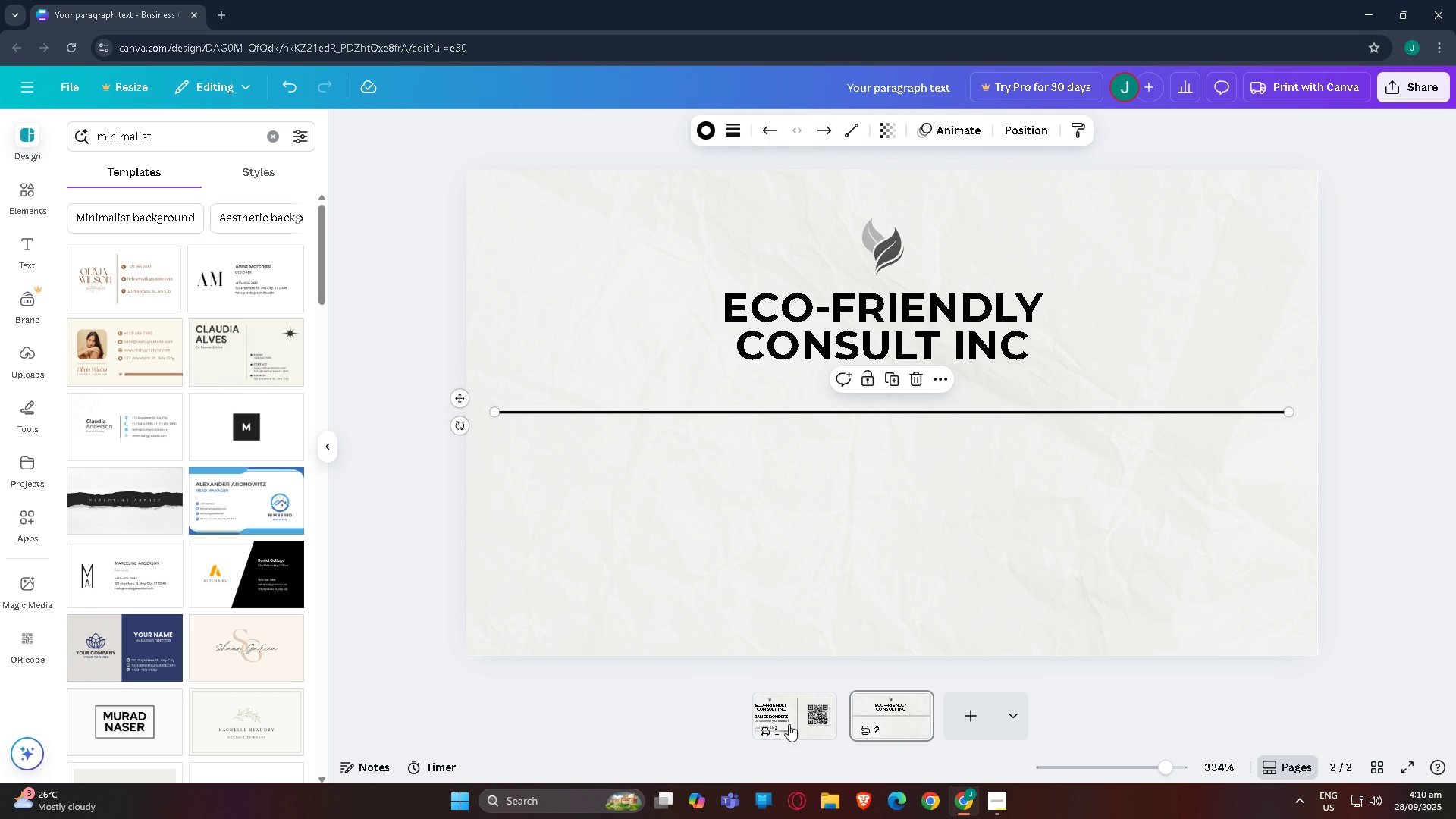 
left_click([786, 723])
 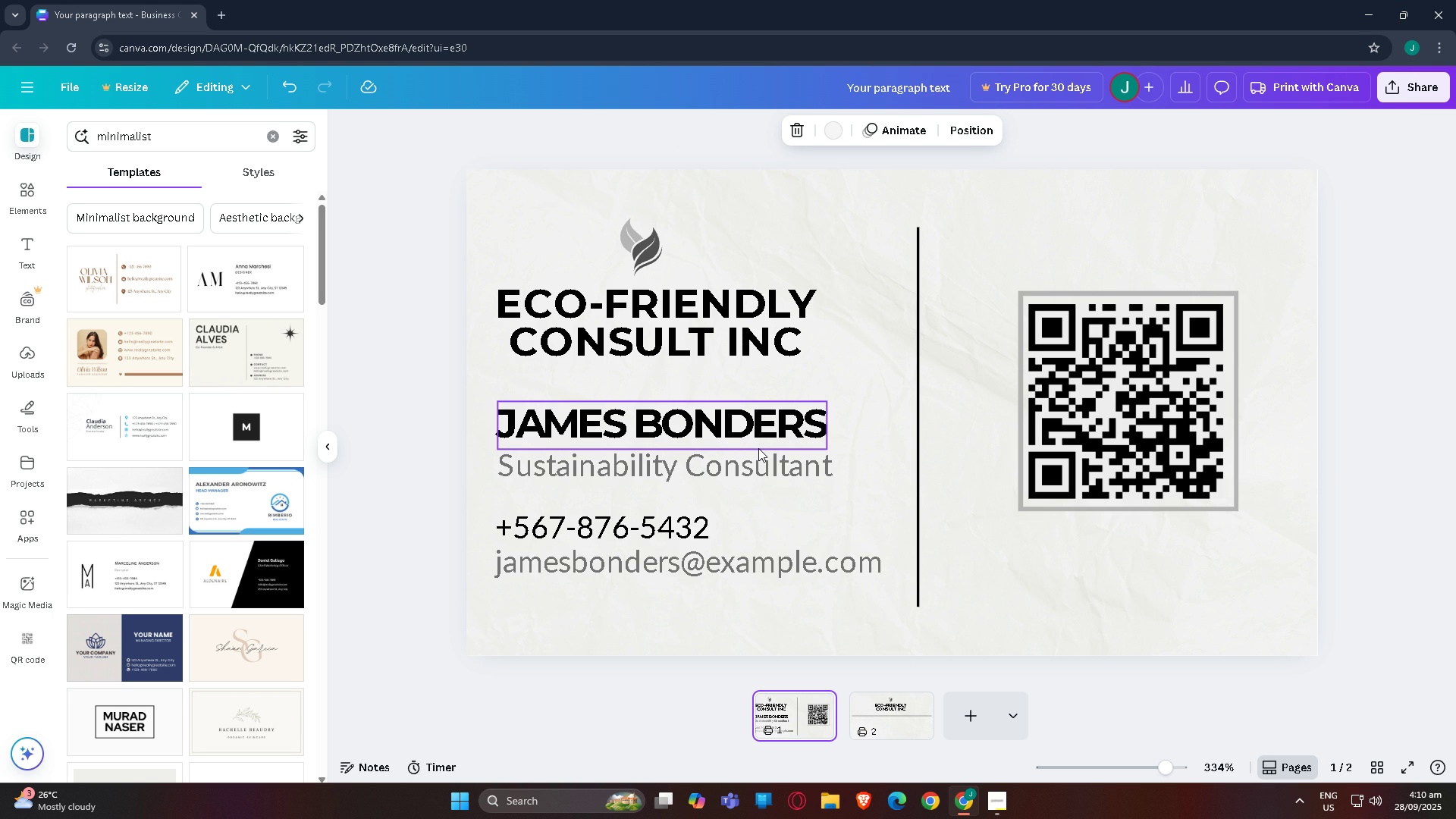 
wait(9.57)
 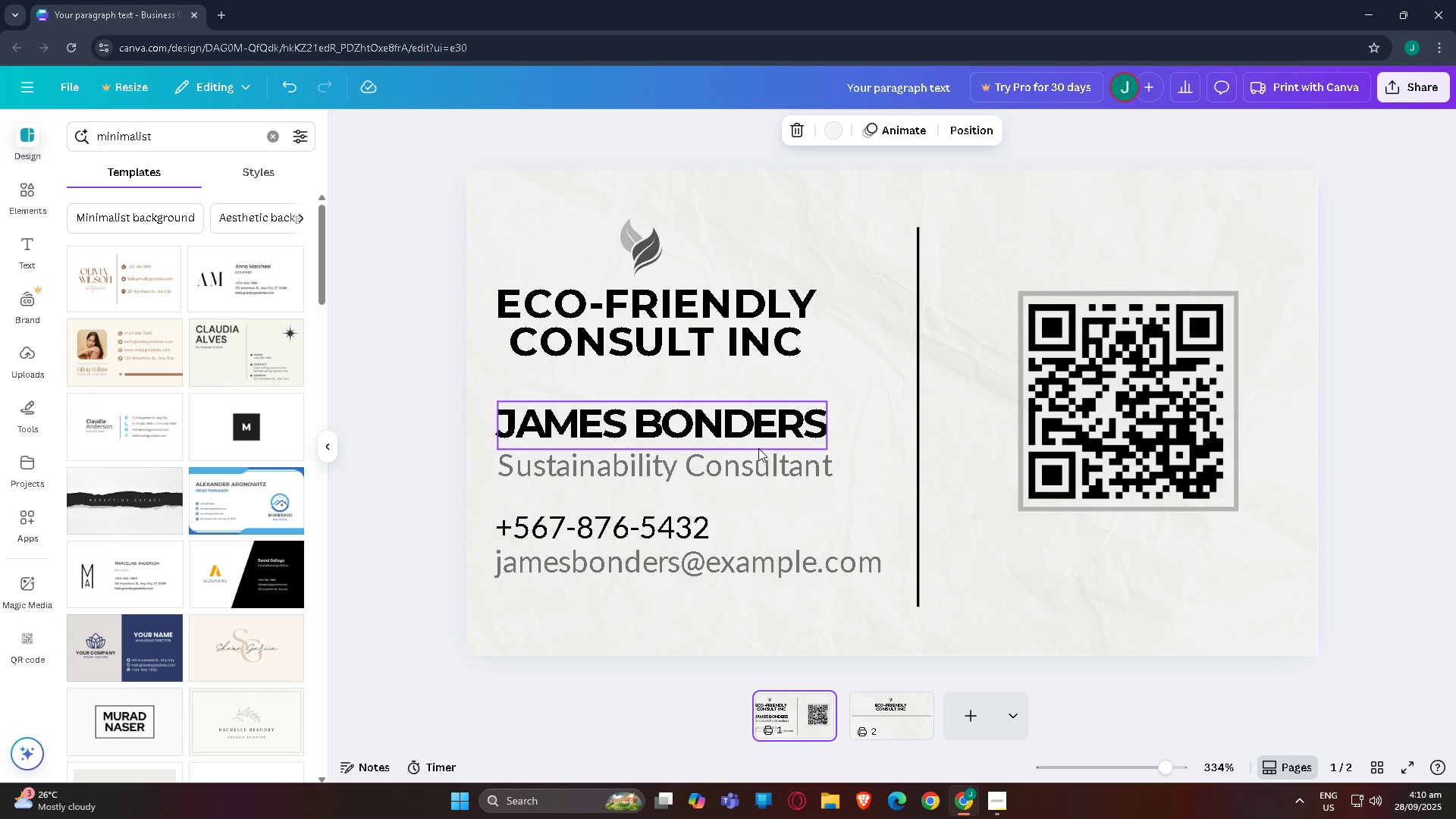 
scroll: coordinate [193, 369], scroll_direction: down, amount: 6.0
 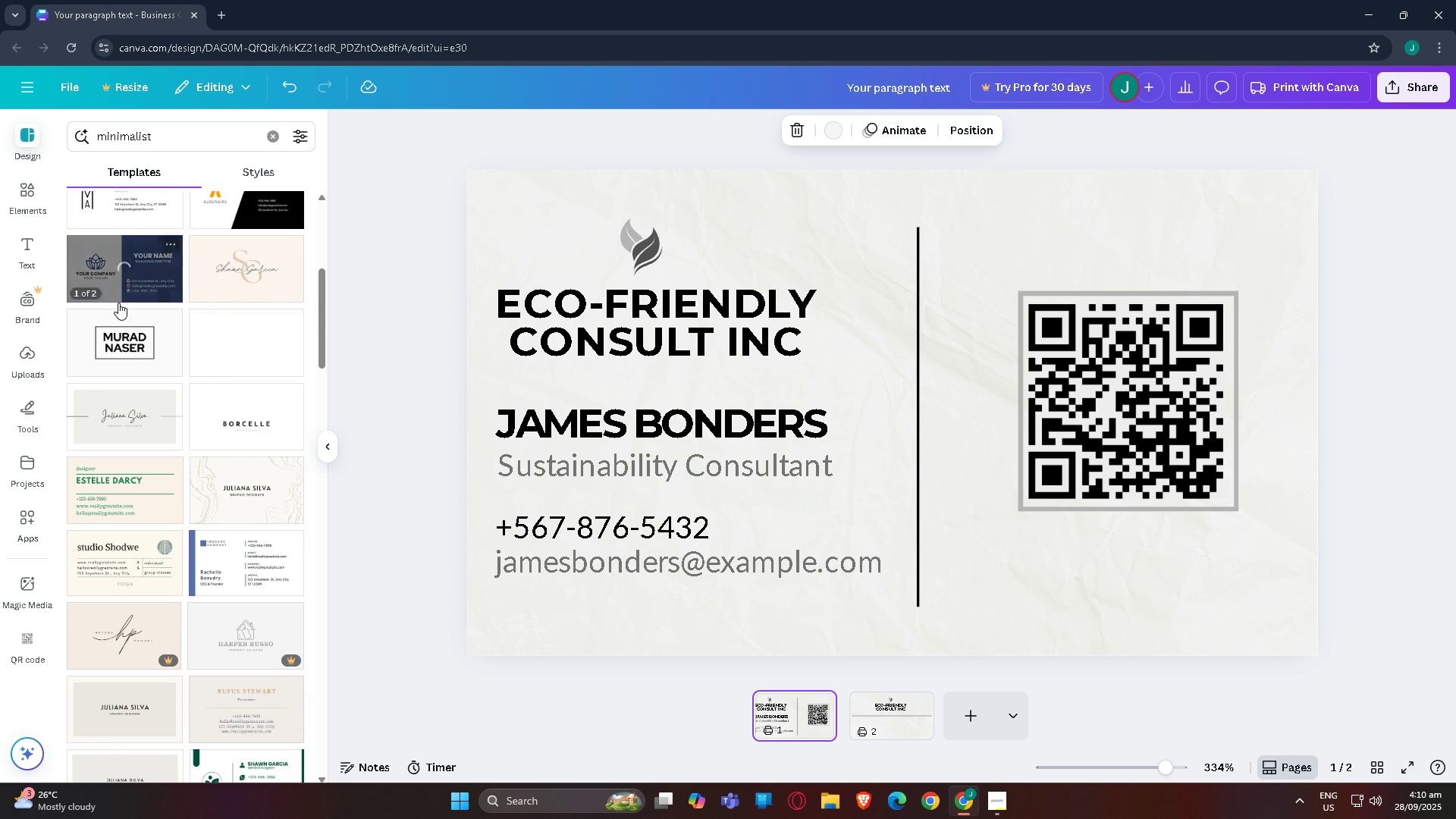 
mouse_move([143, 325])
 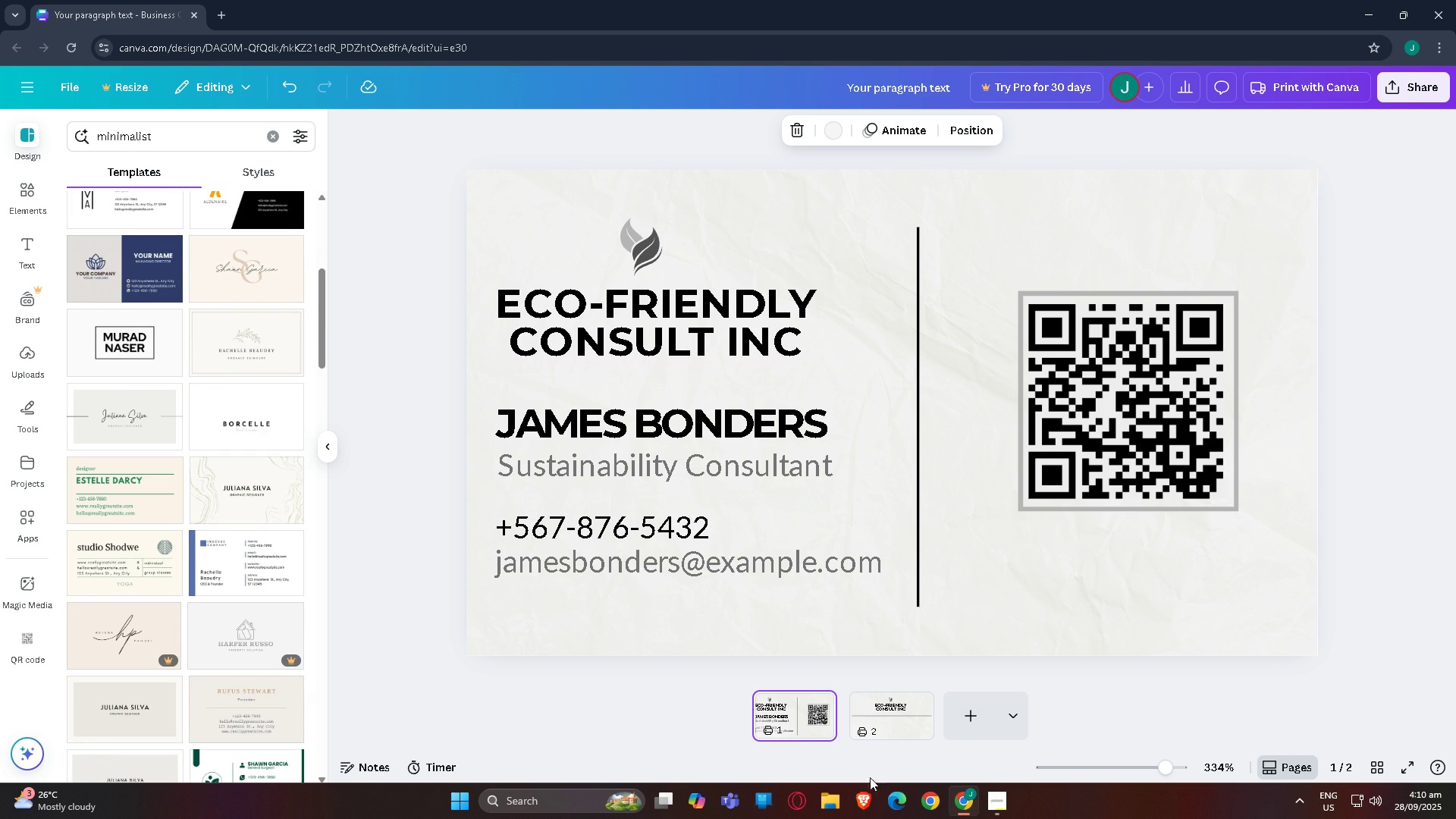 
left_click([883, 720])
 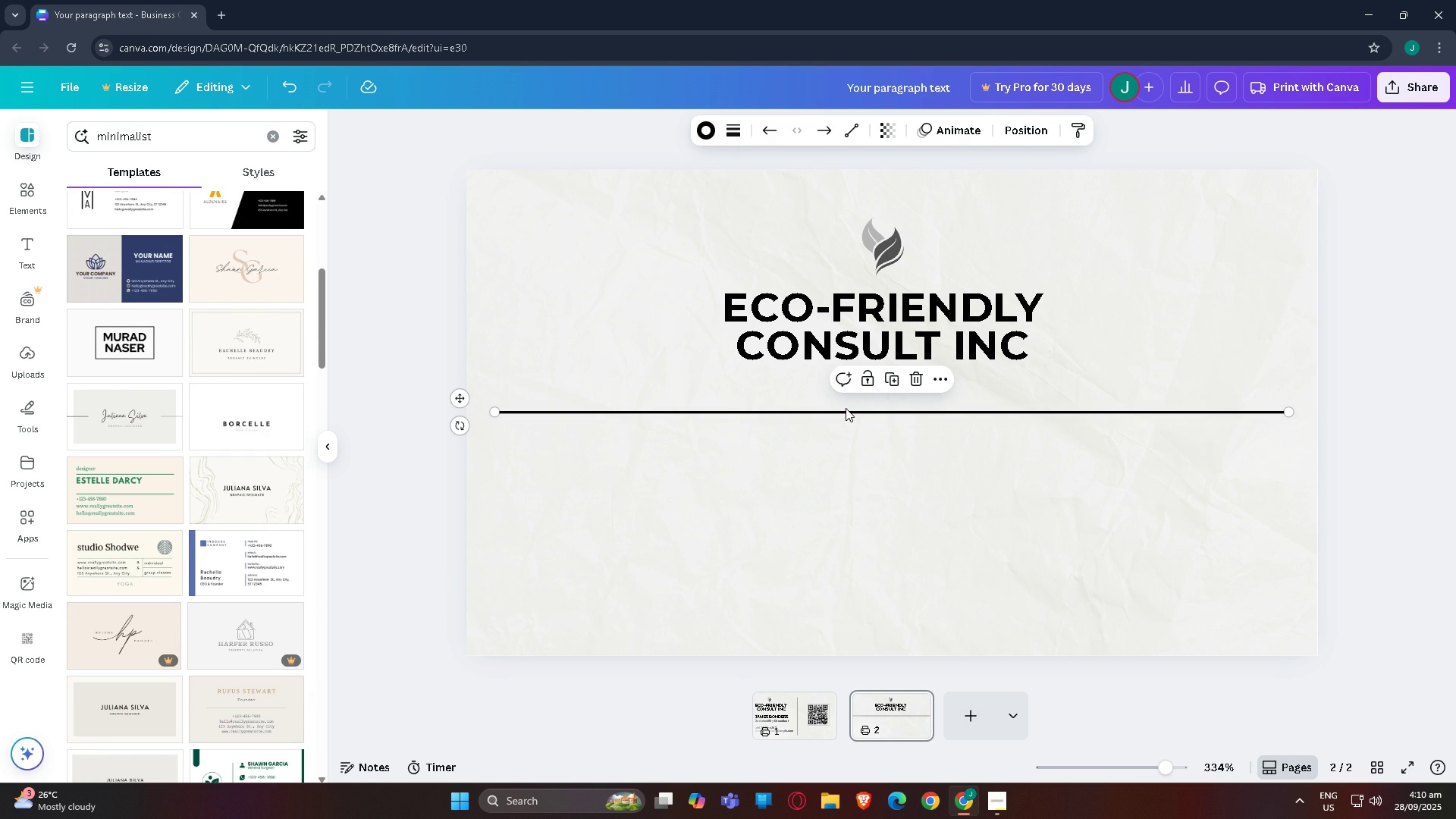 
left_click([846, 408])
 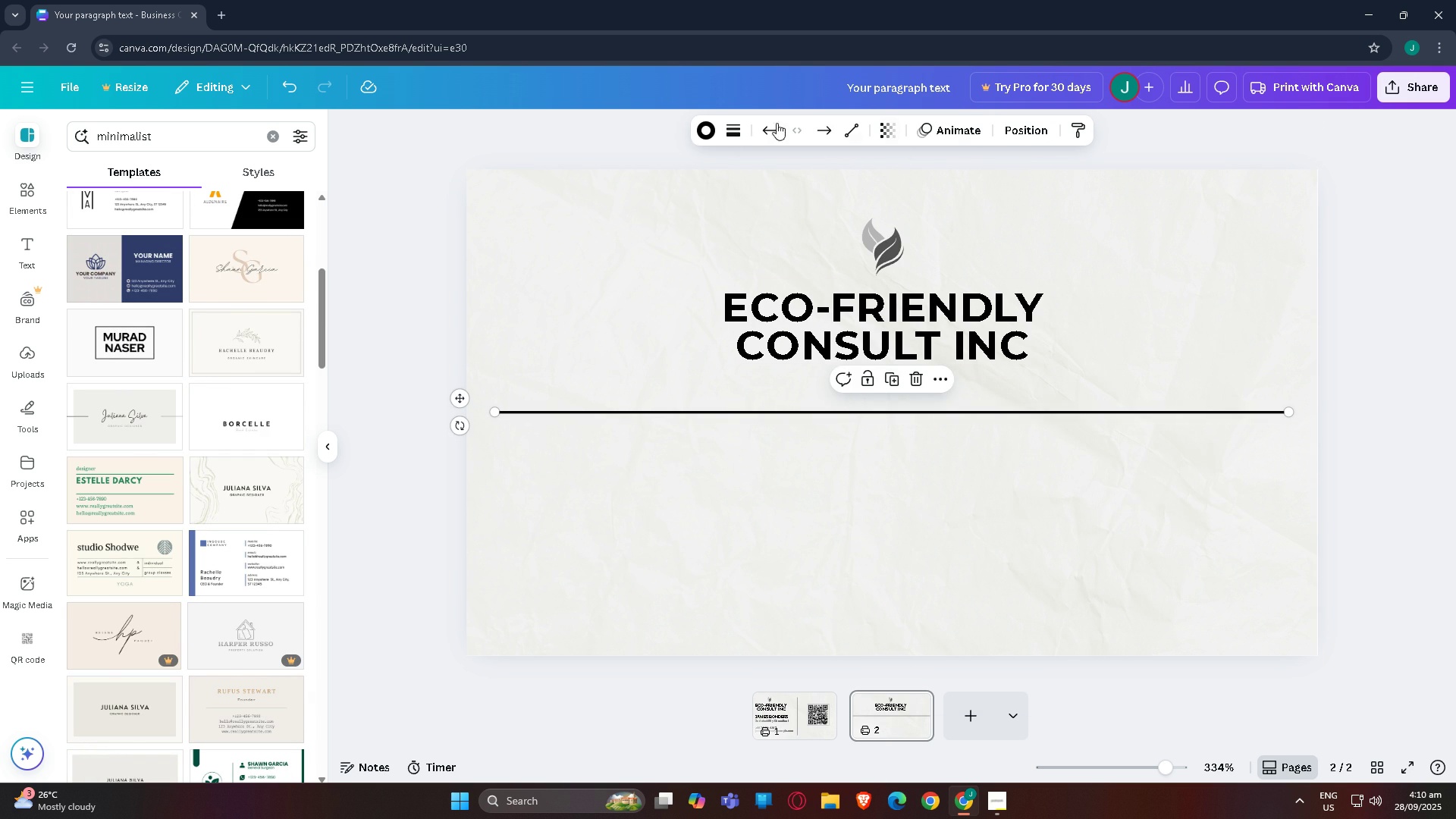 
left_click([711, 129])
 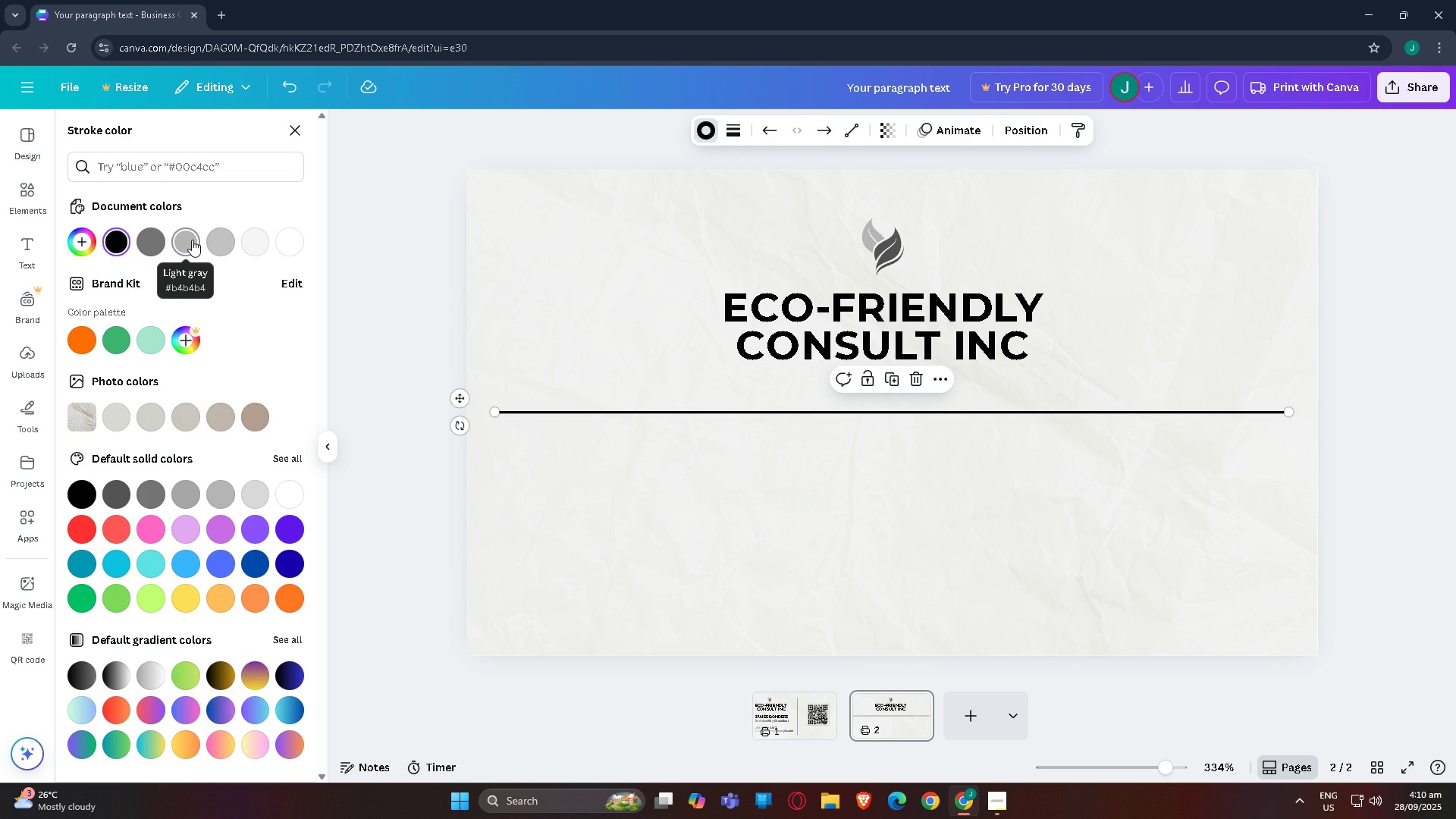 
left_click([192, 240])
 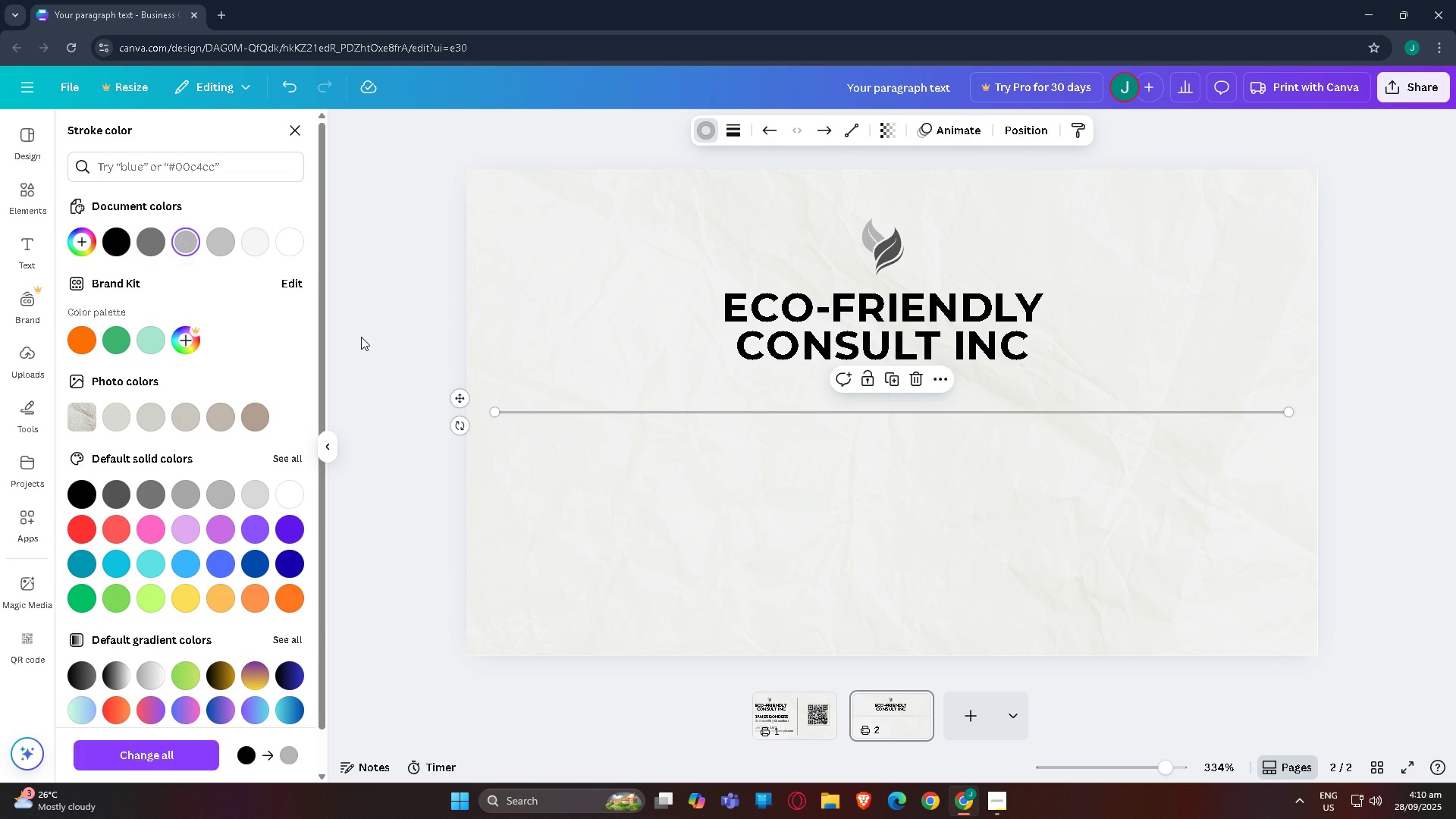 
left_click([361, 337])
 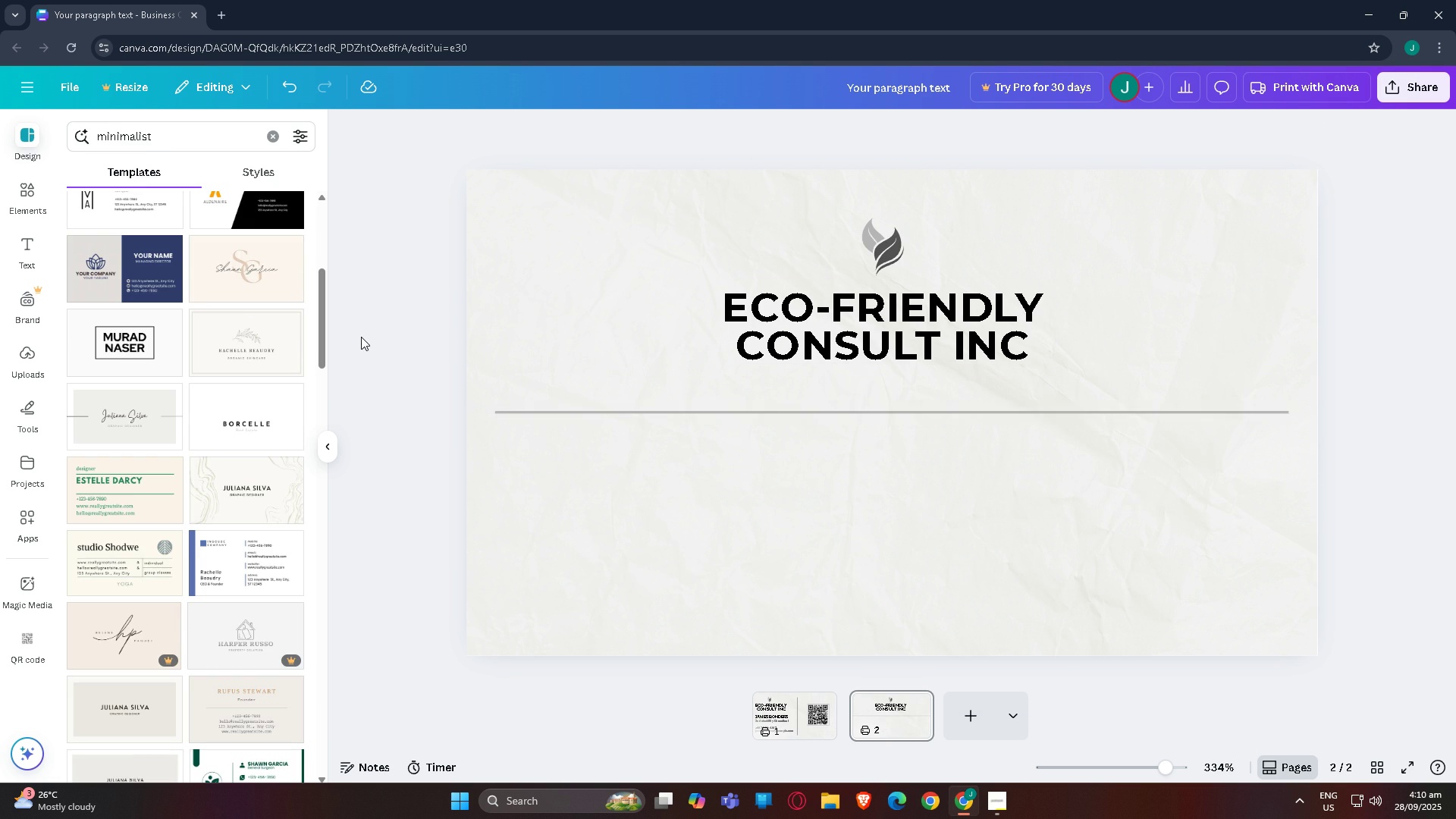 
left_click([361, 337])
 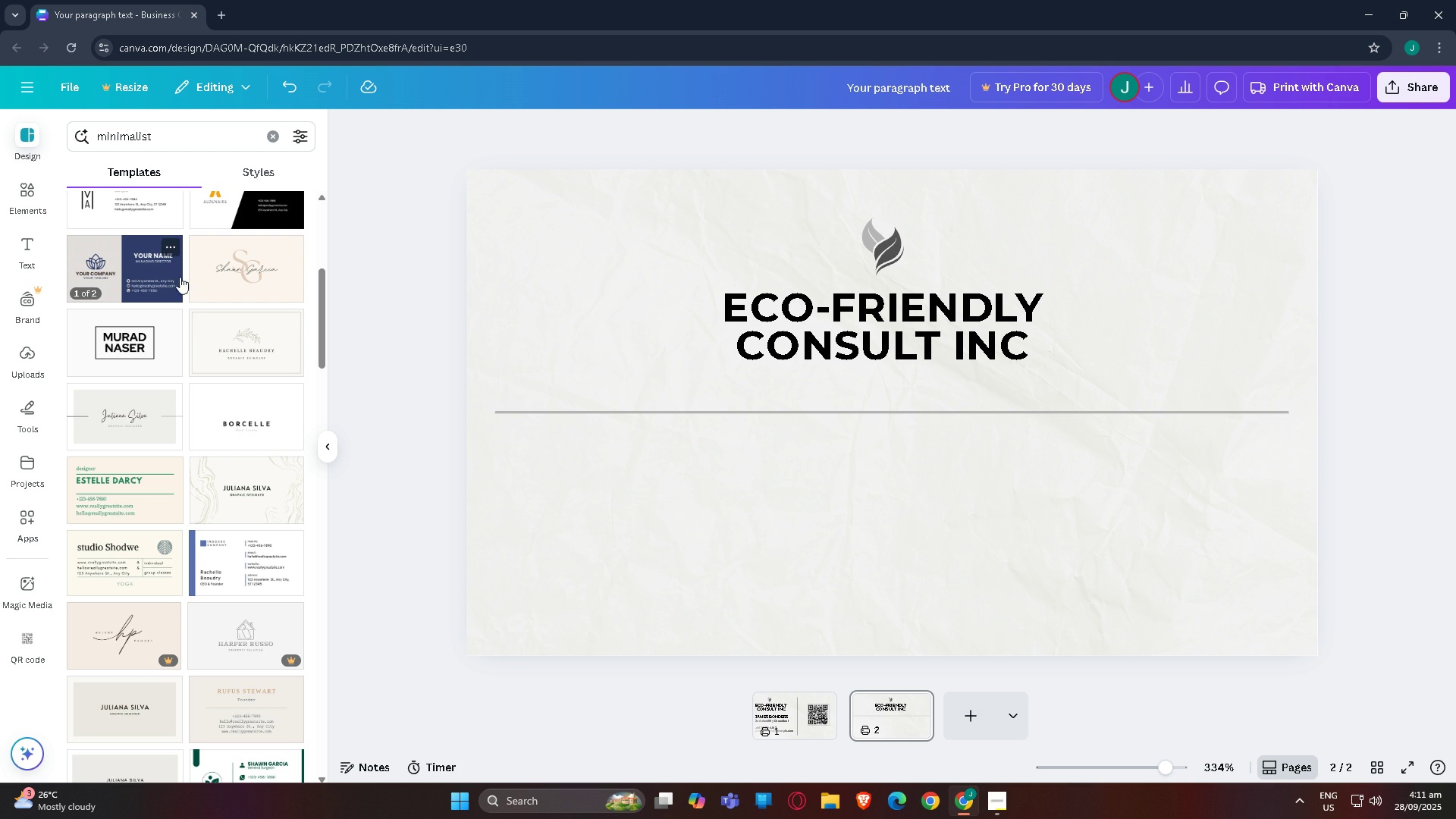 
wait(5.6)
 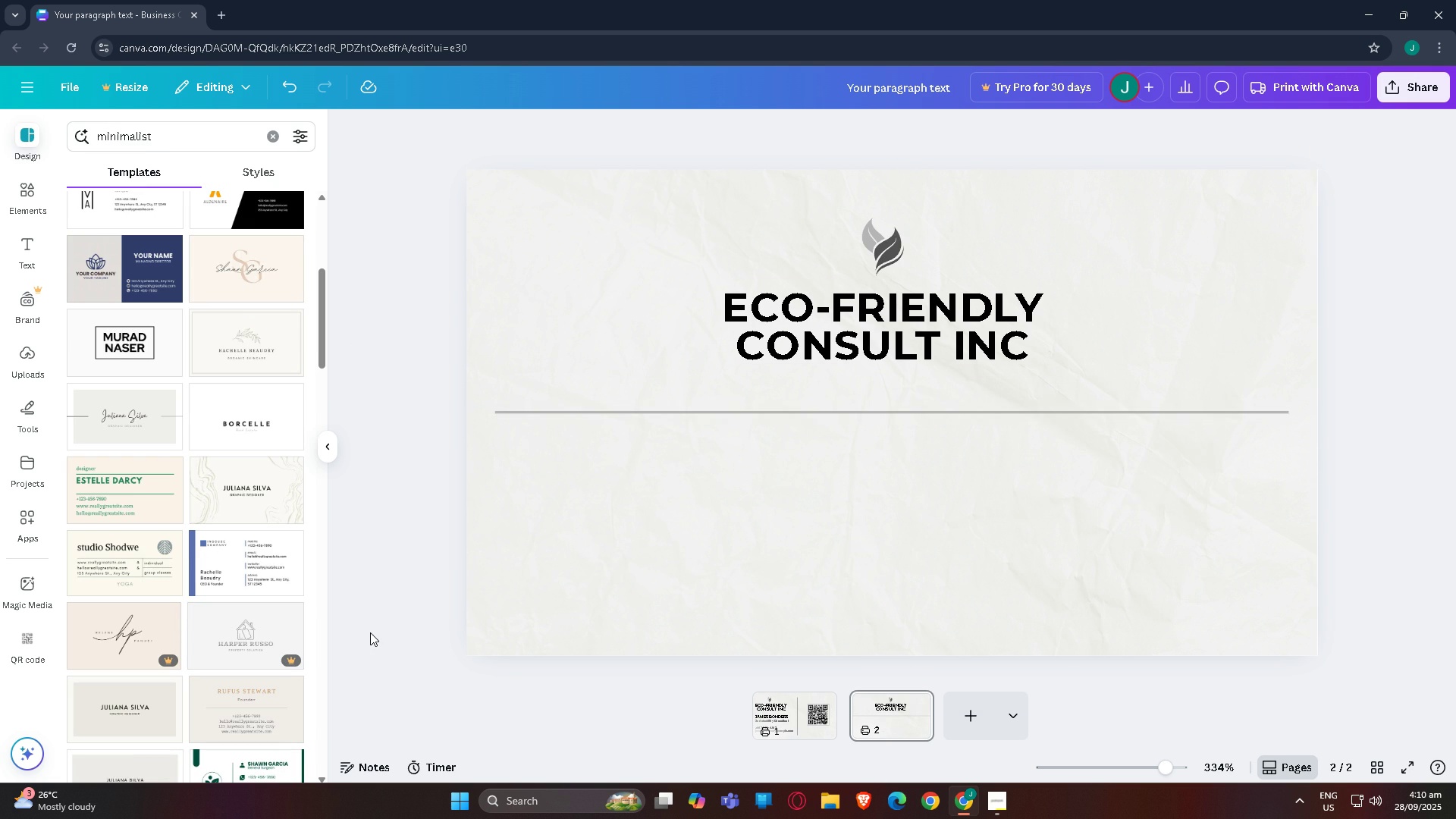 
scroll: coordinate [283, 366], scroll_direction: down, amount: 2.0